 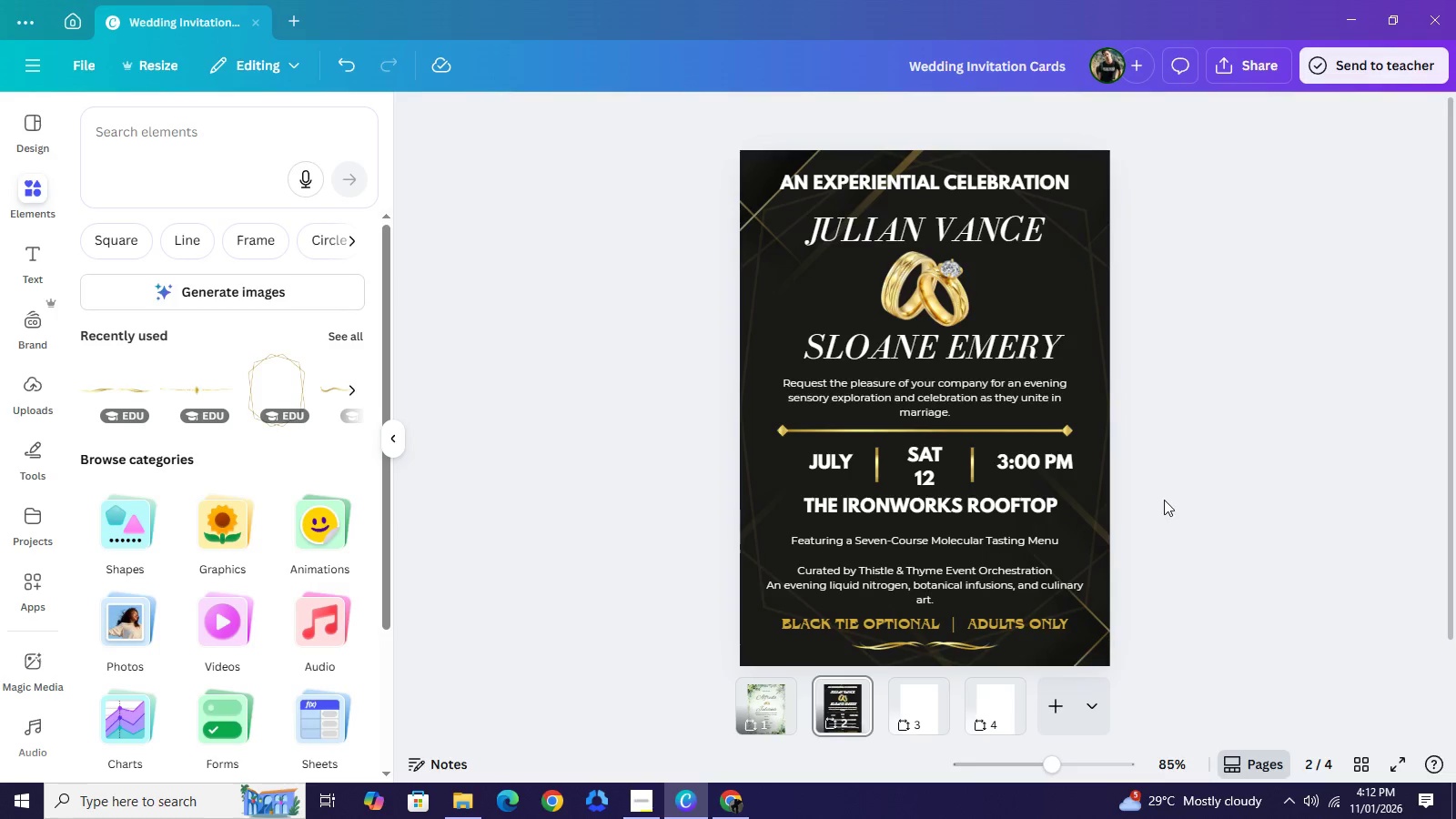 
left_click([774, 711])
 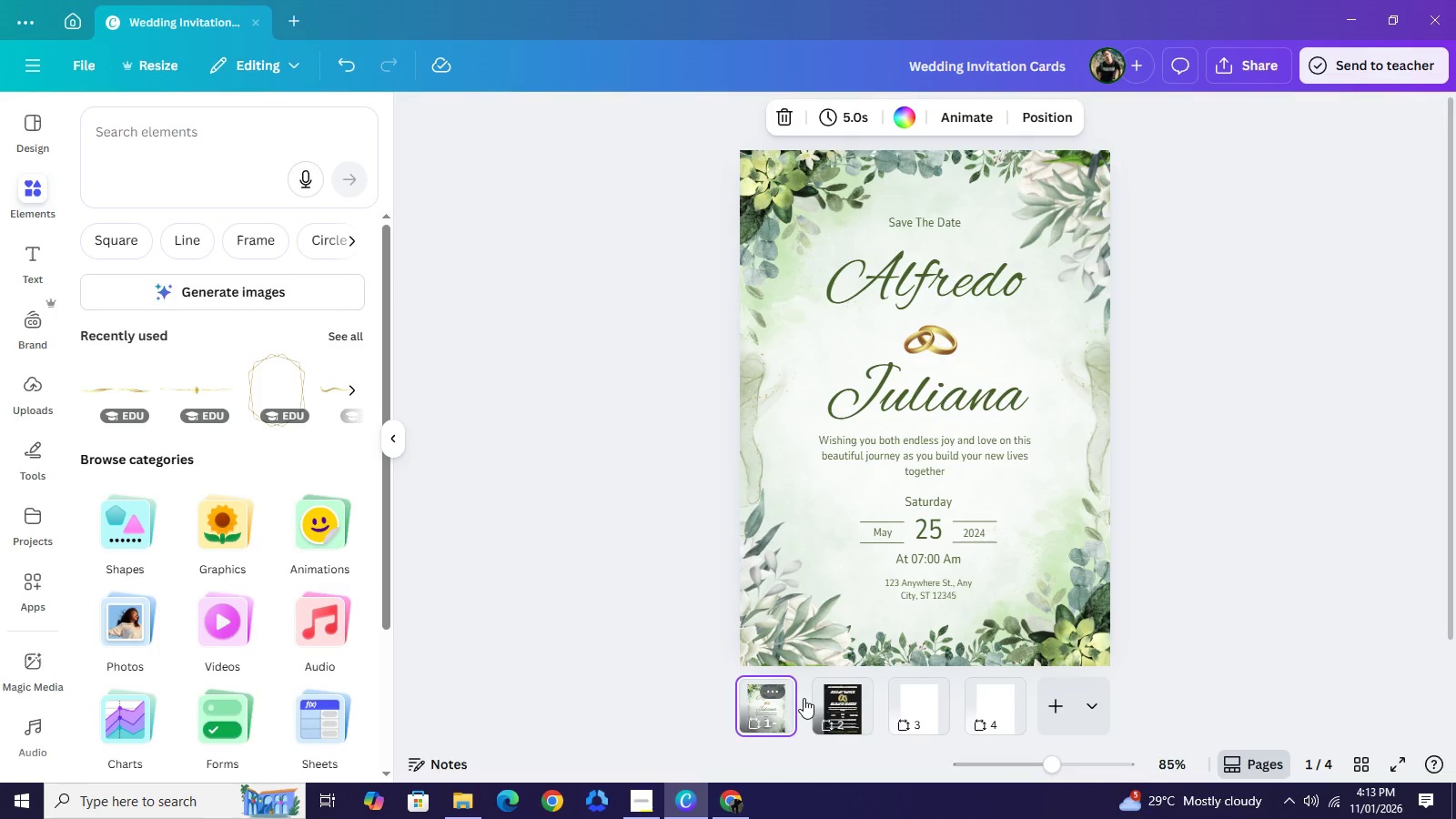 
mouse_move([825, 693])
 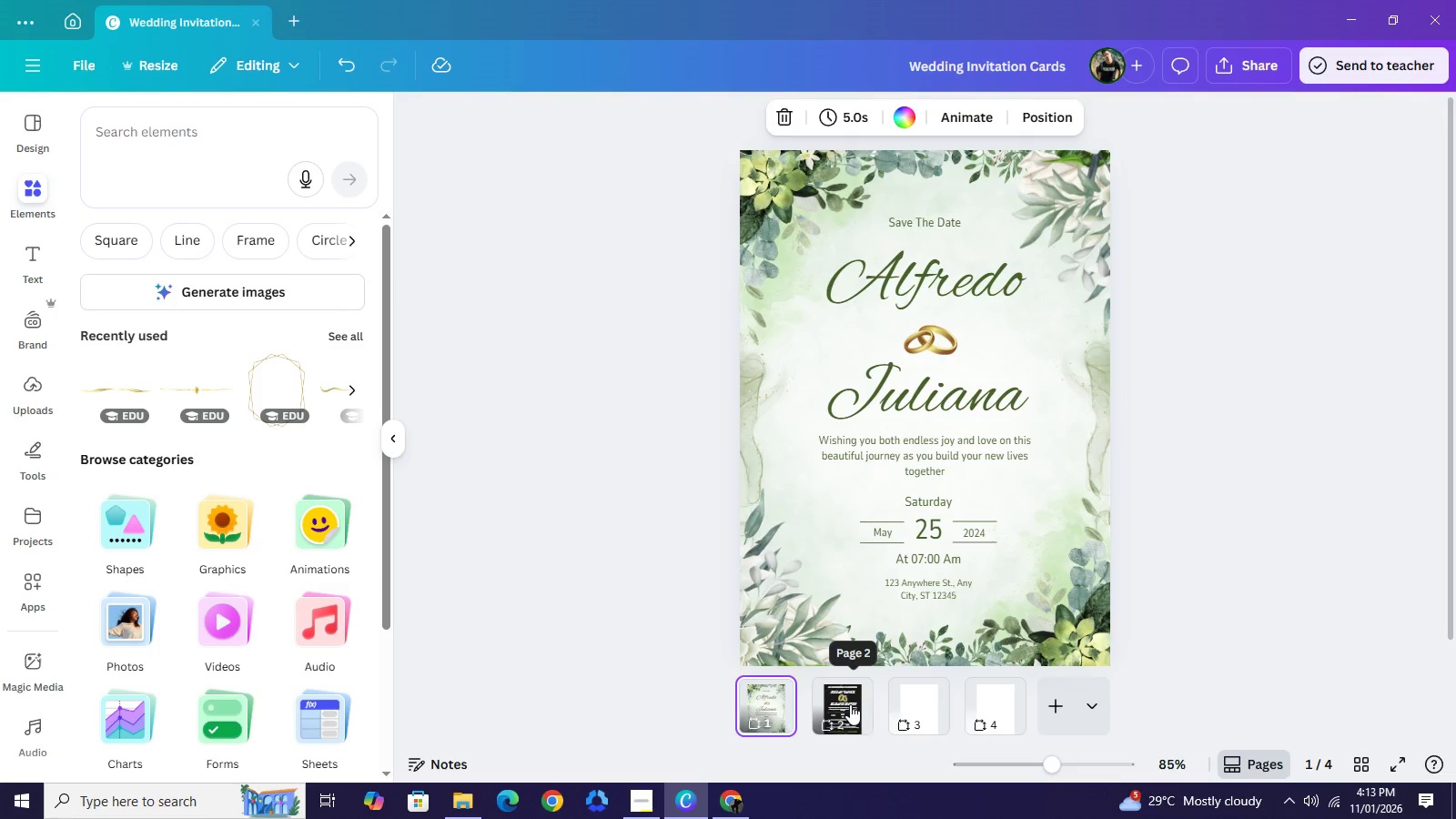 
left_click([850, 704])
 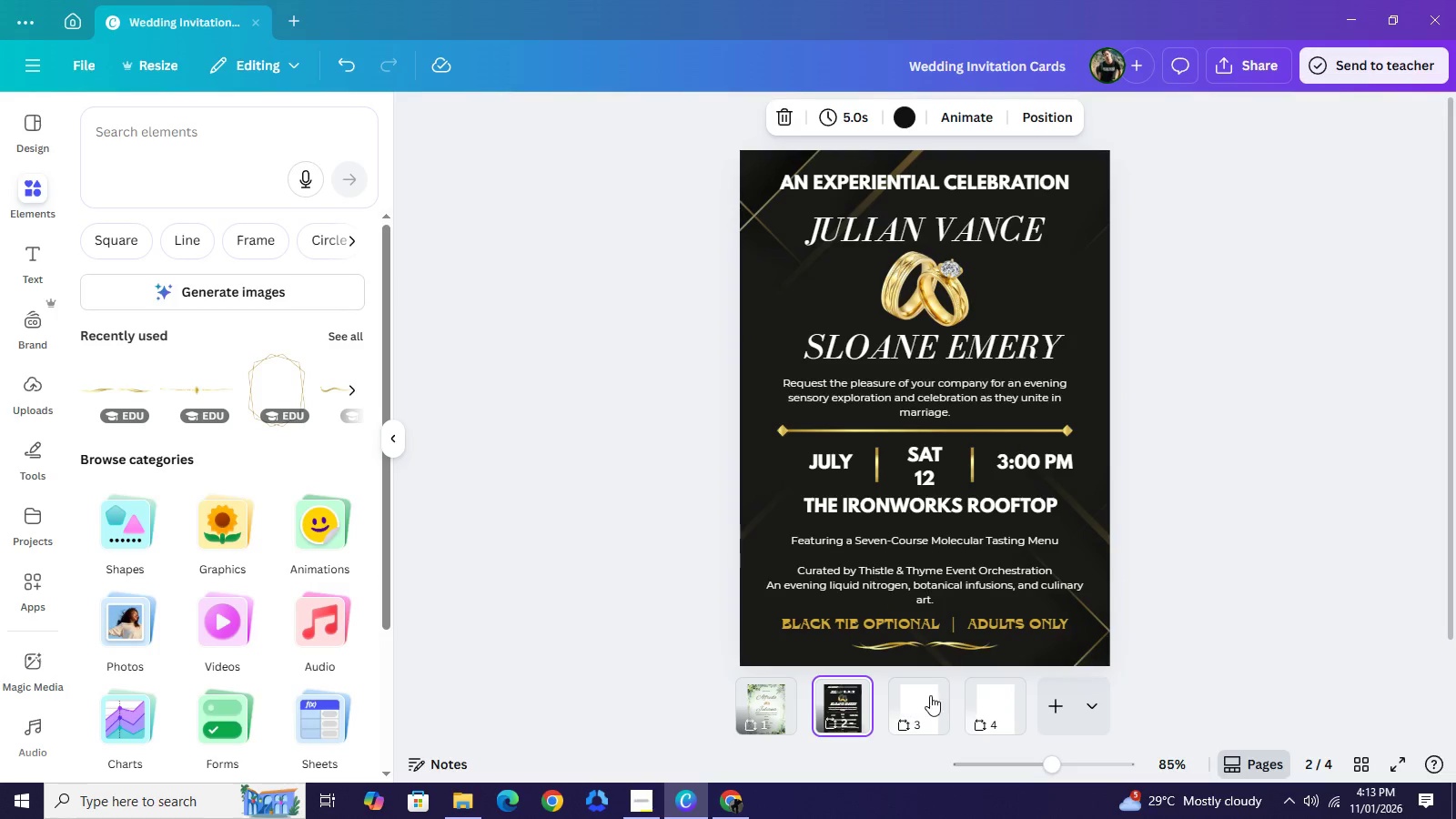 
mouse_move([892, 673])
 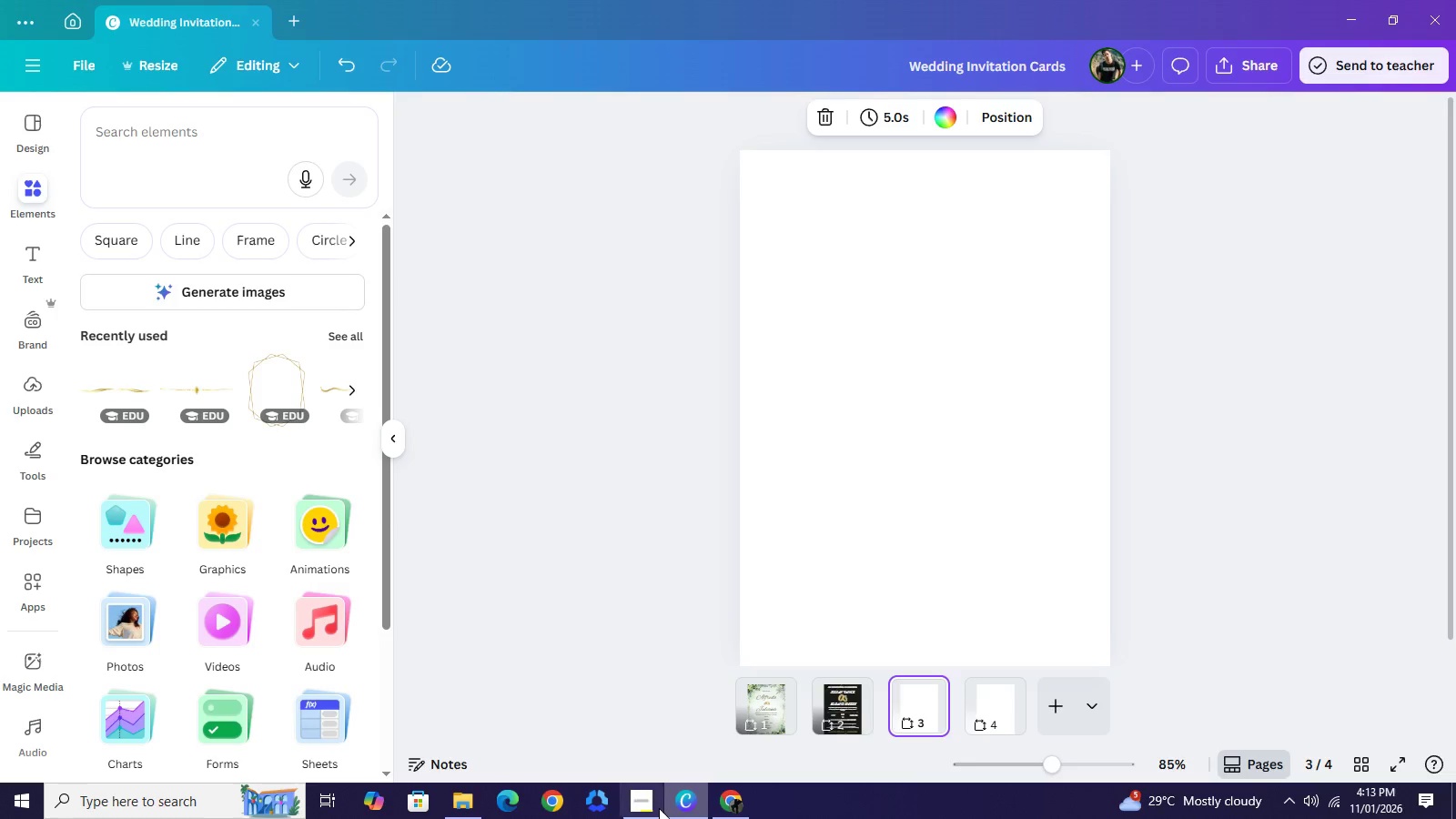 
left_click([652, 803])